 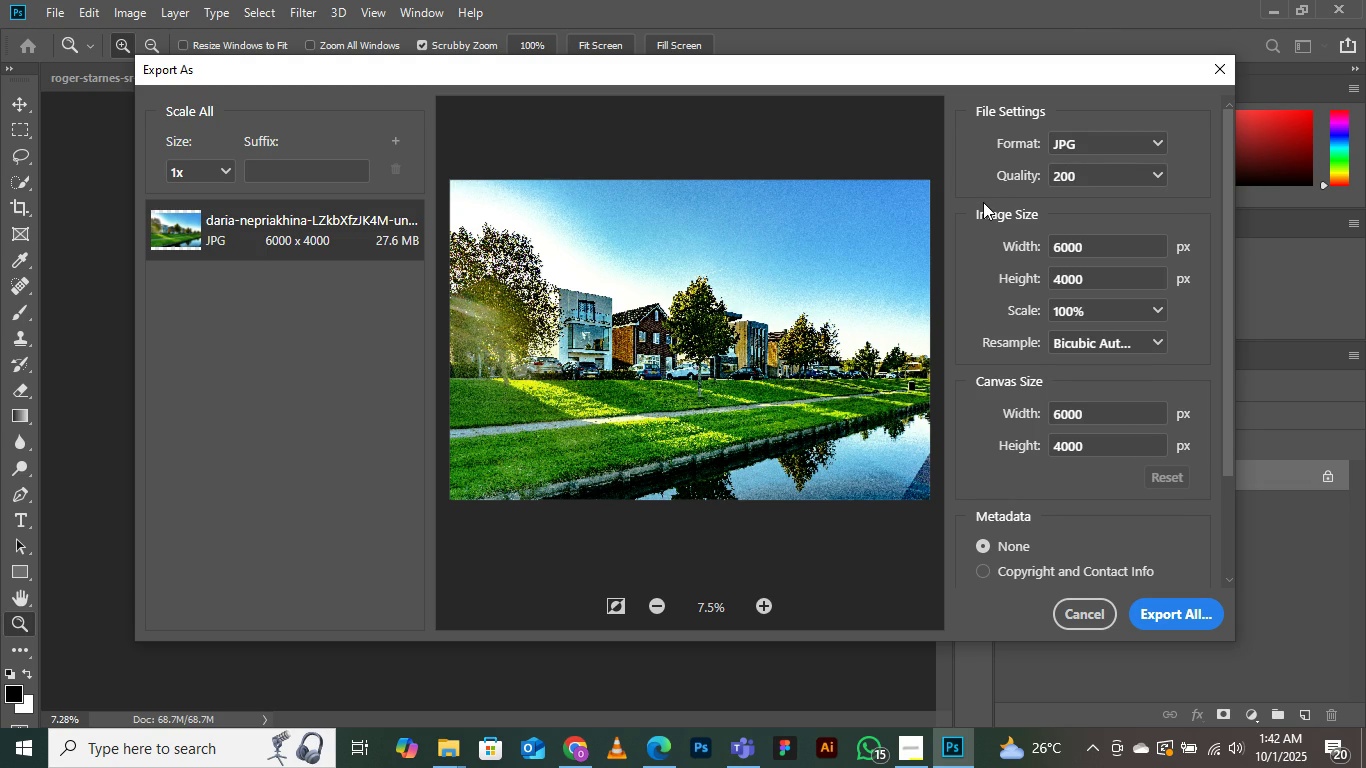 
key(Enter)
 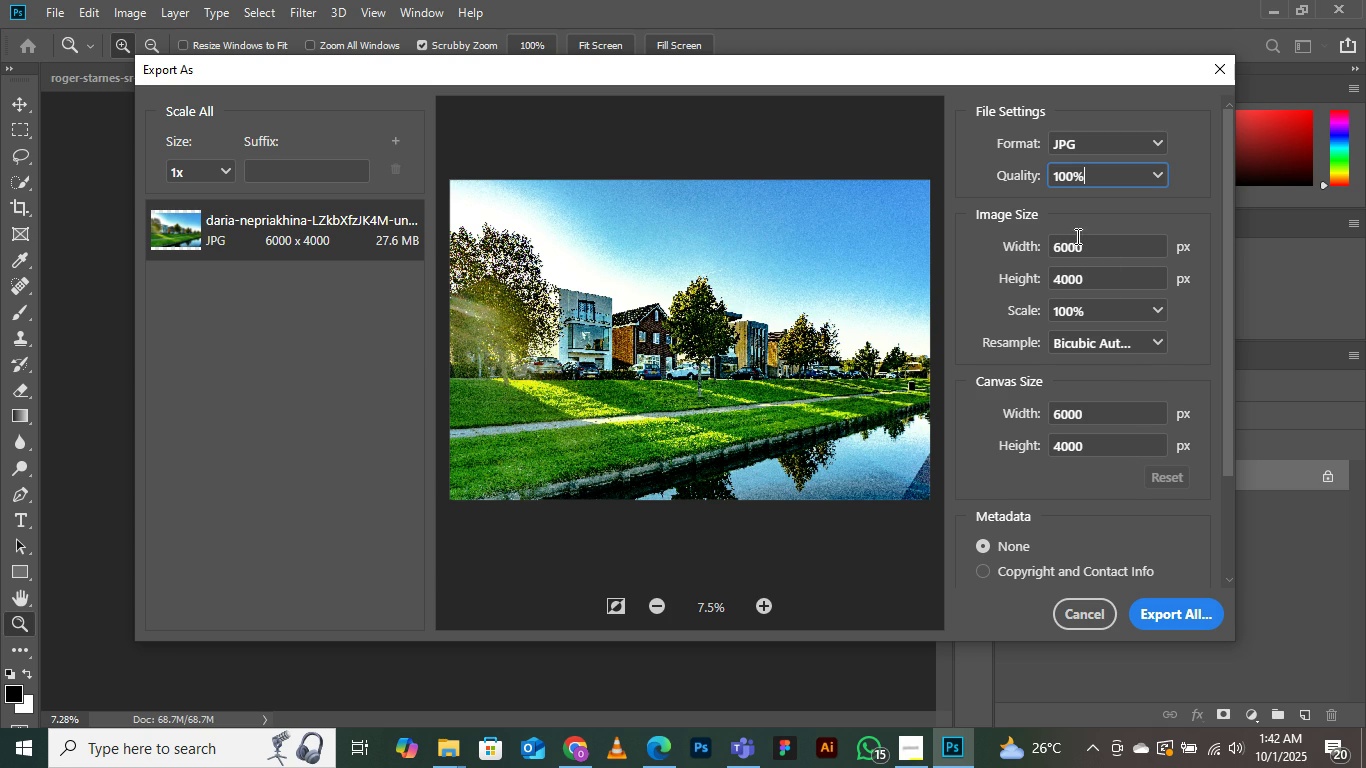 
wait(14.51)
 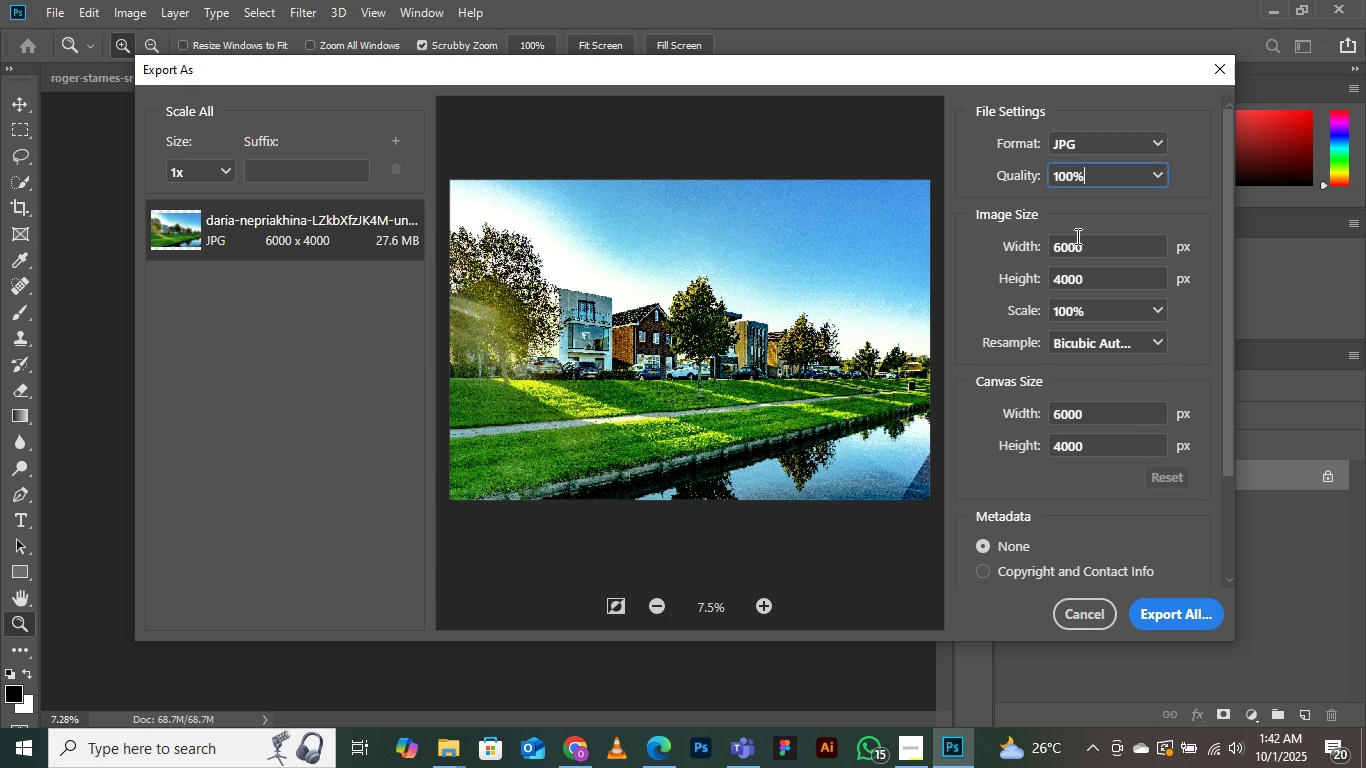 
left_click([225, 169])
 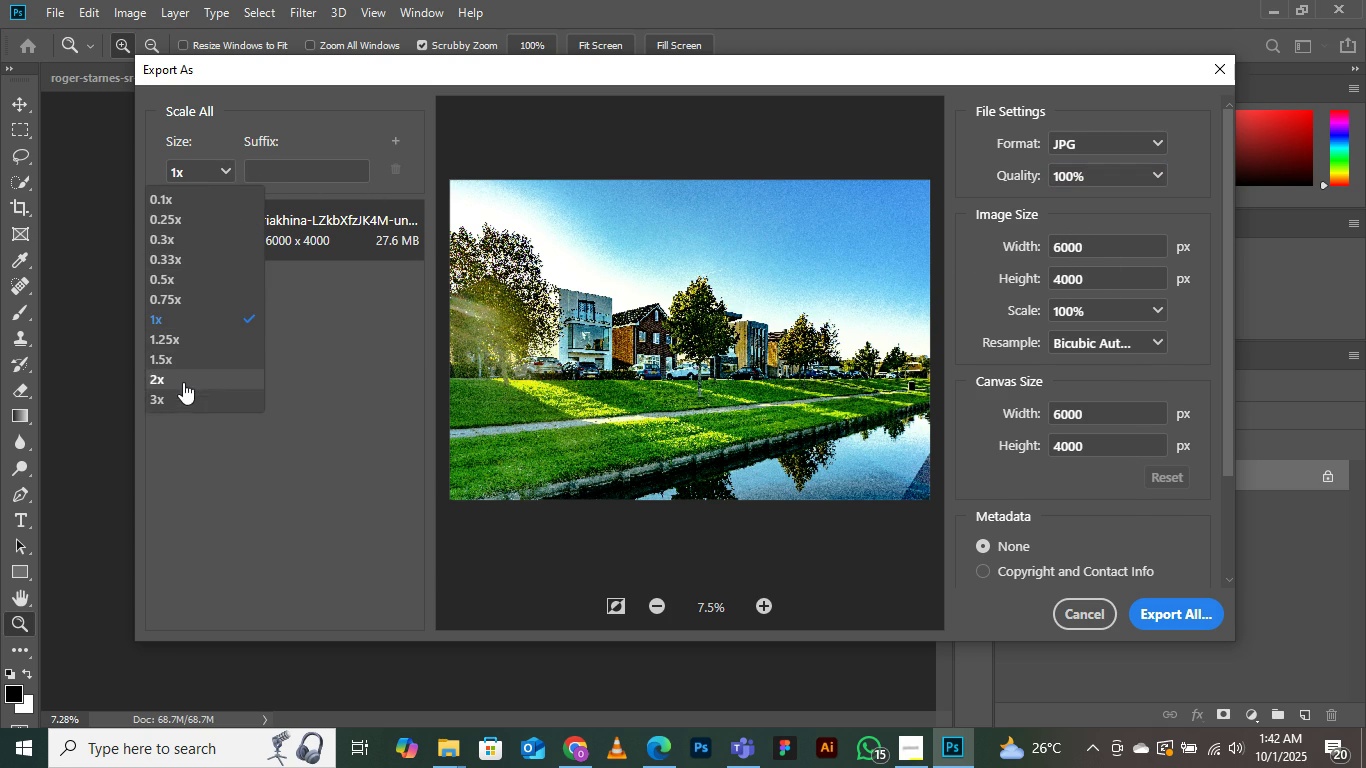 
left_click([183, 382])
 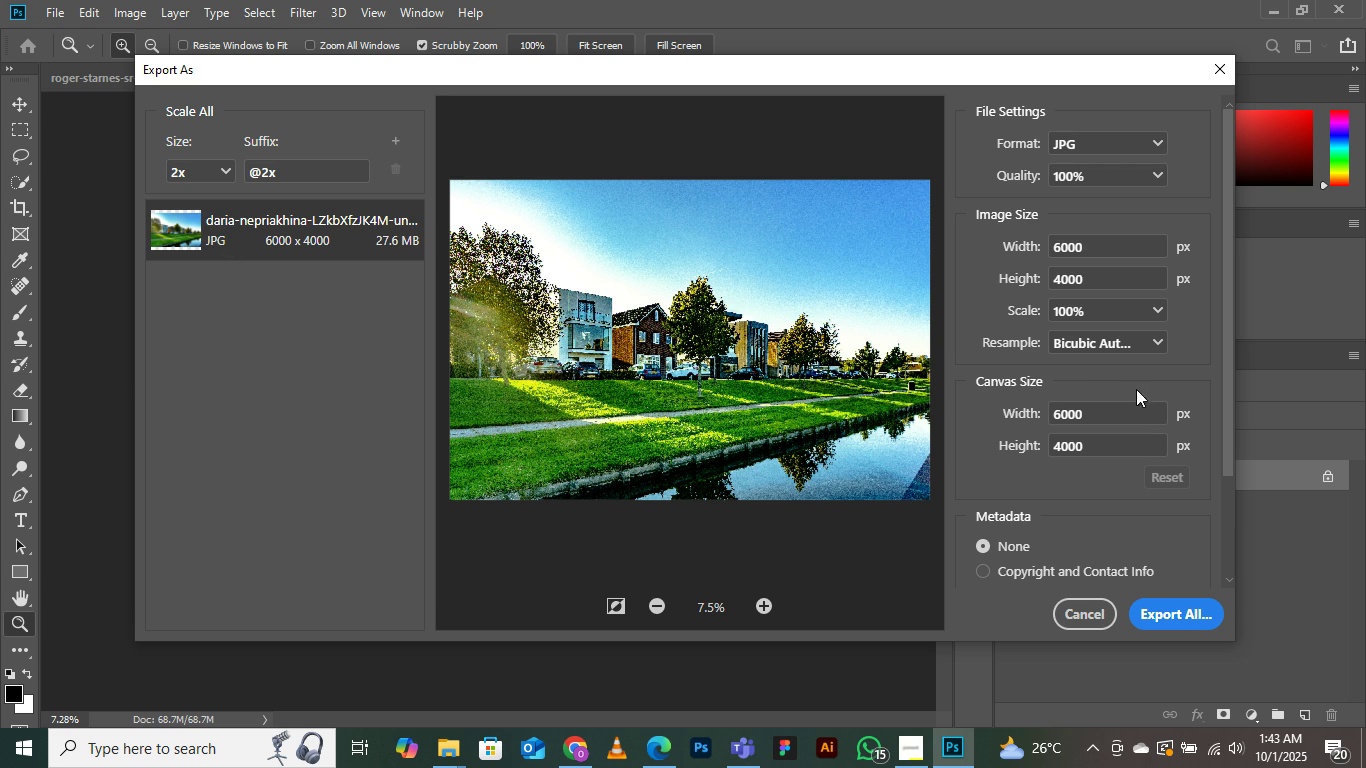 
left_click([1159, 344])
 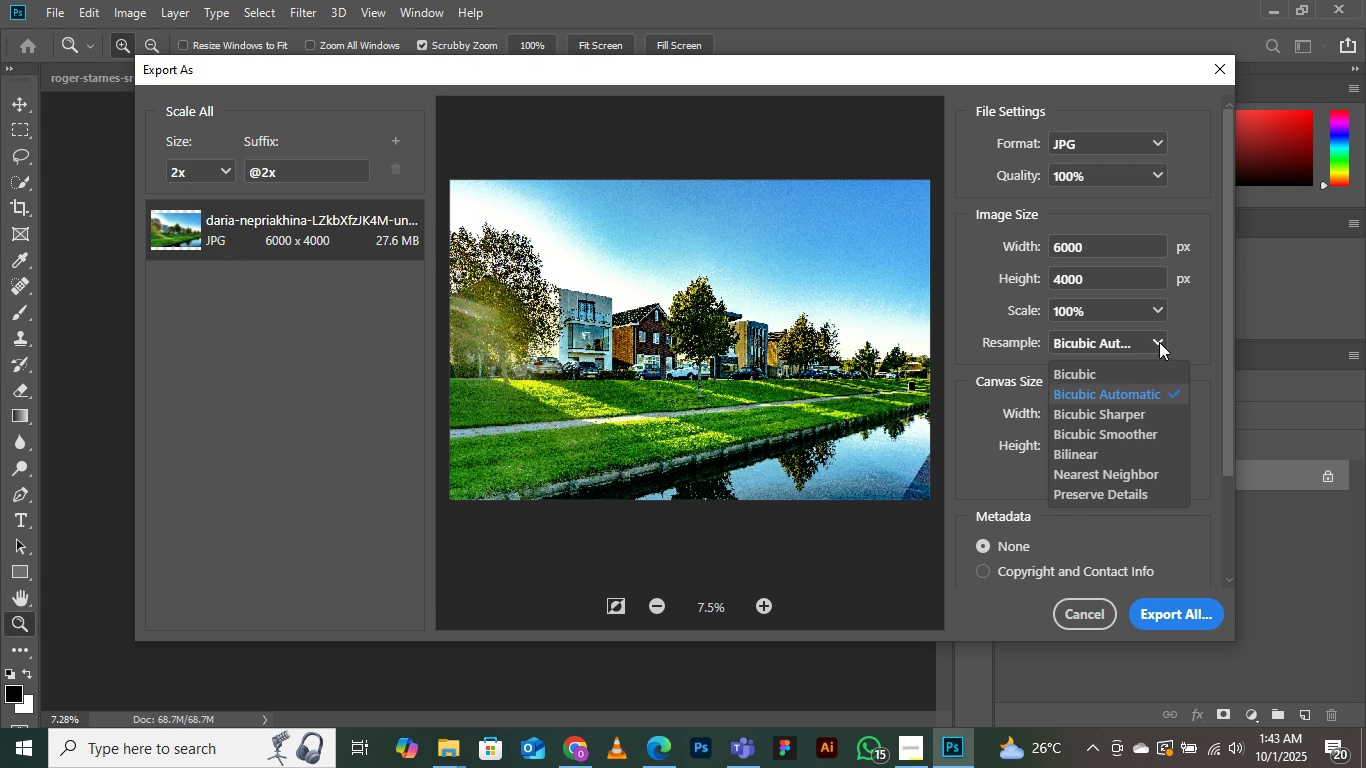 
left_click([1159, 342])
 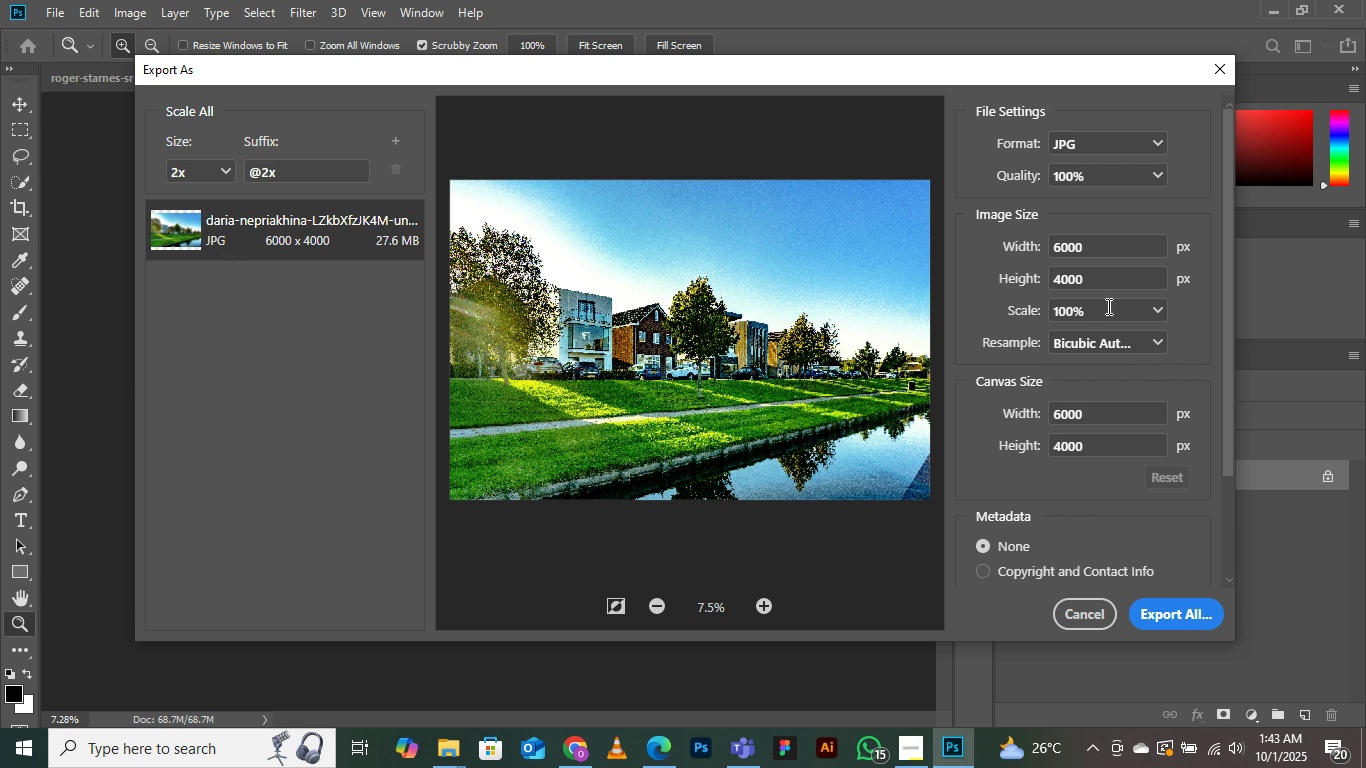 
wait(7.31)
 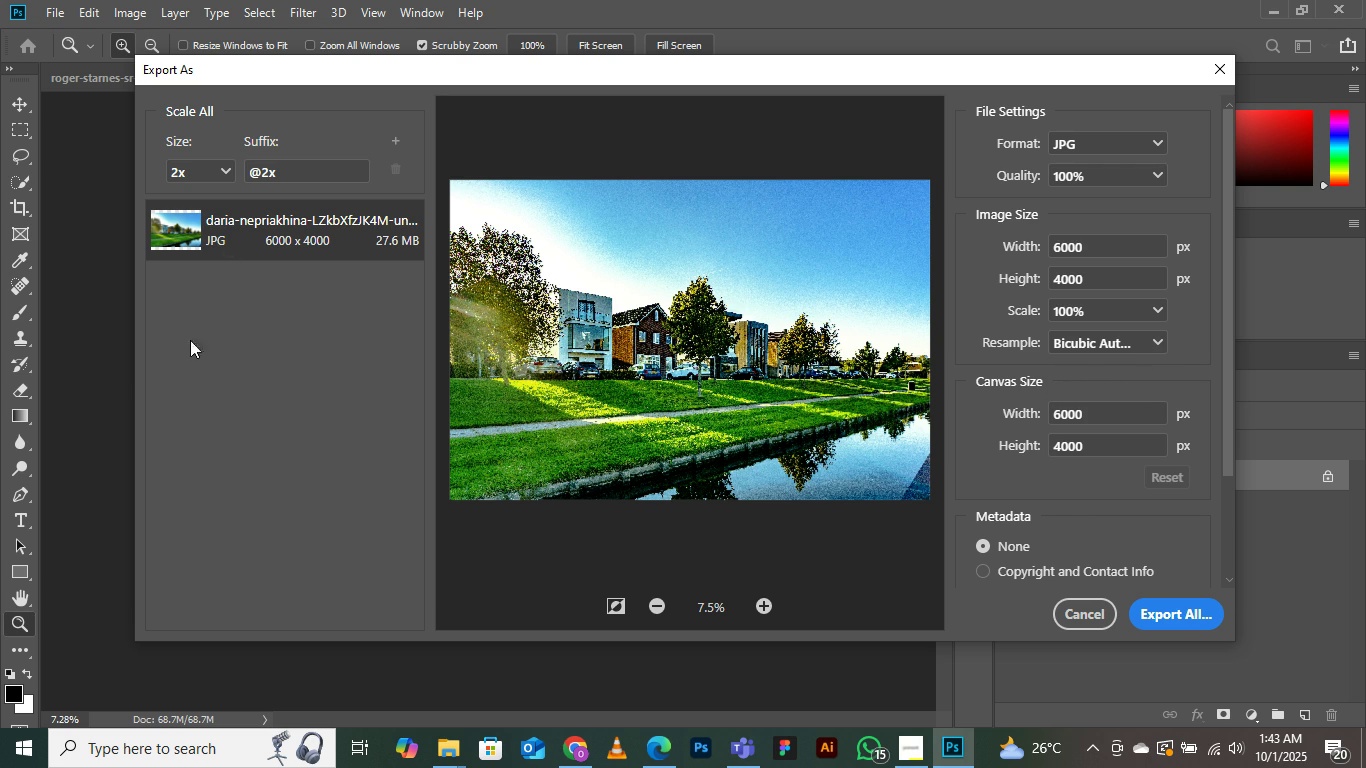 
left_click([1133, 308])
 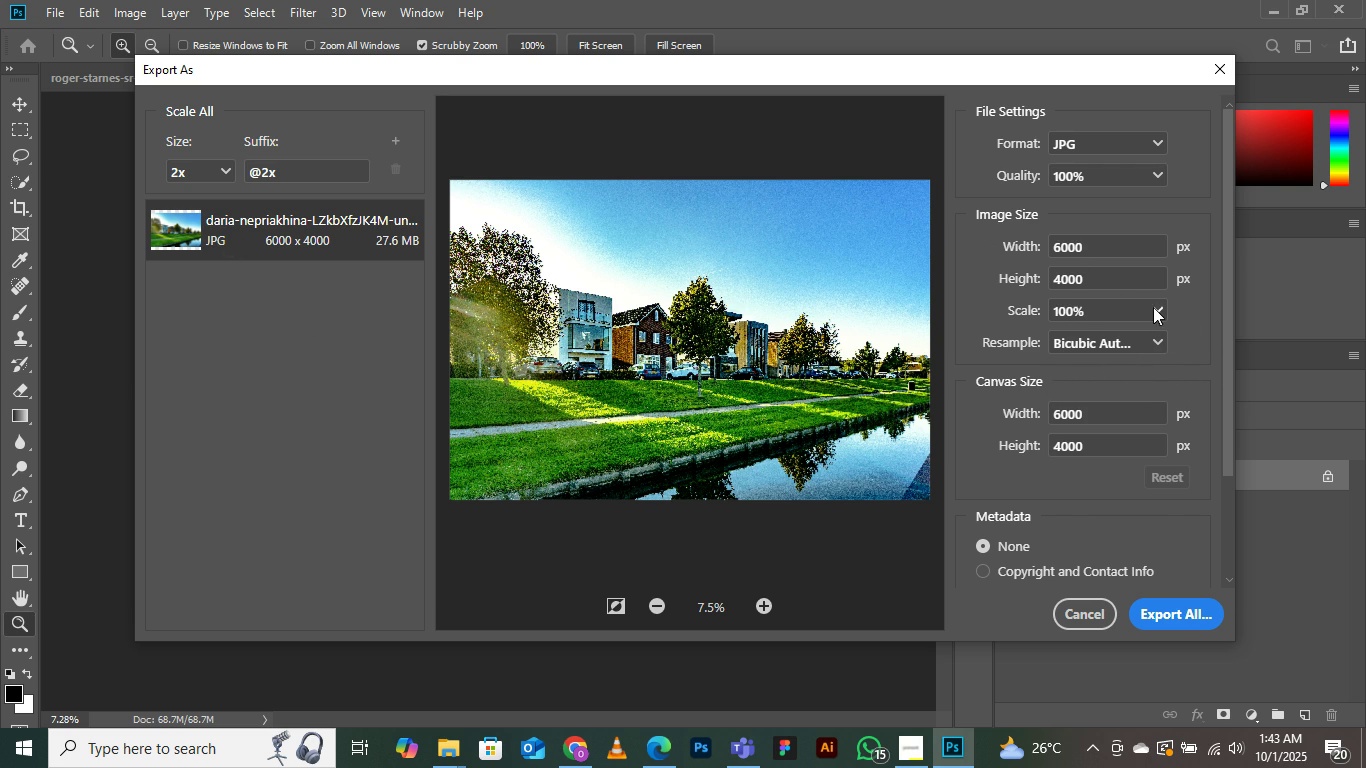 
double_click([1153, 307])
 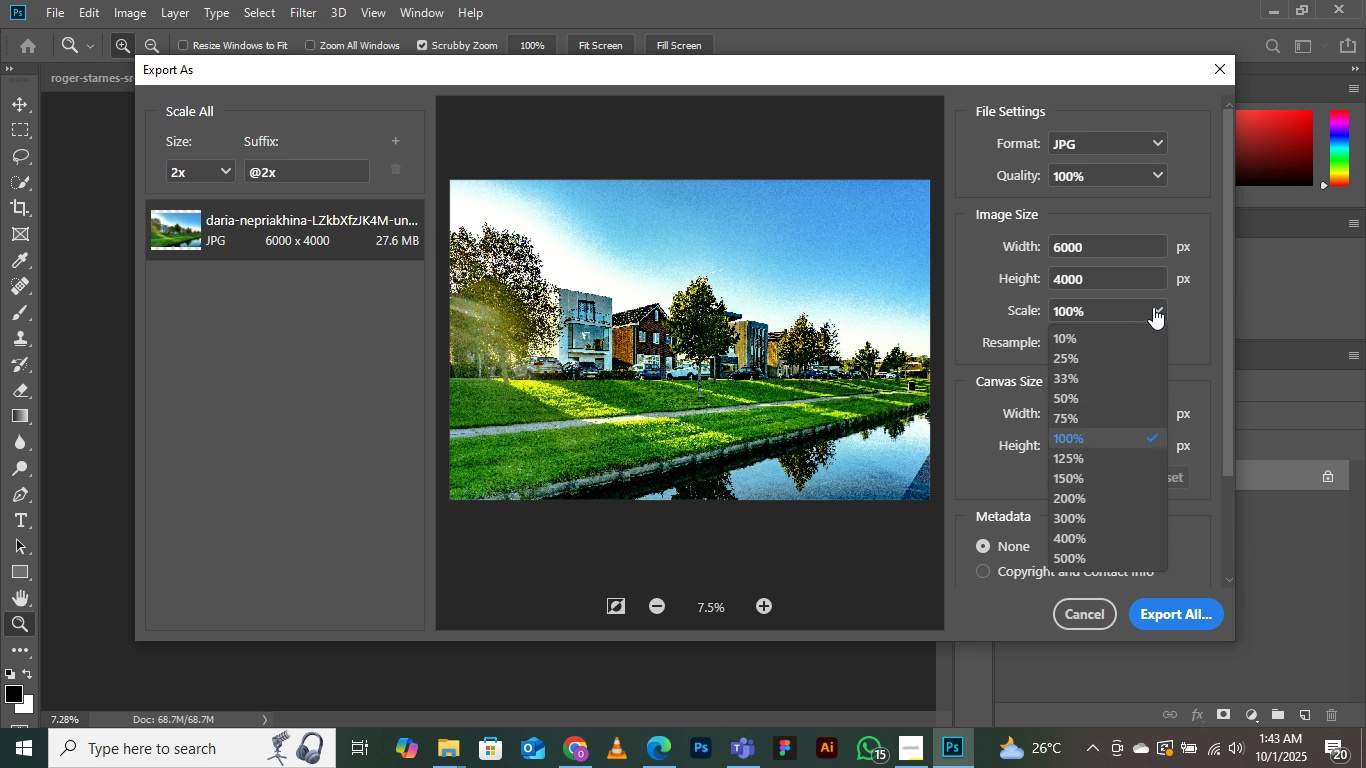 
left_click([1153, 307])
 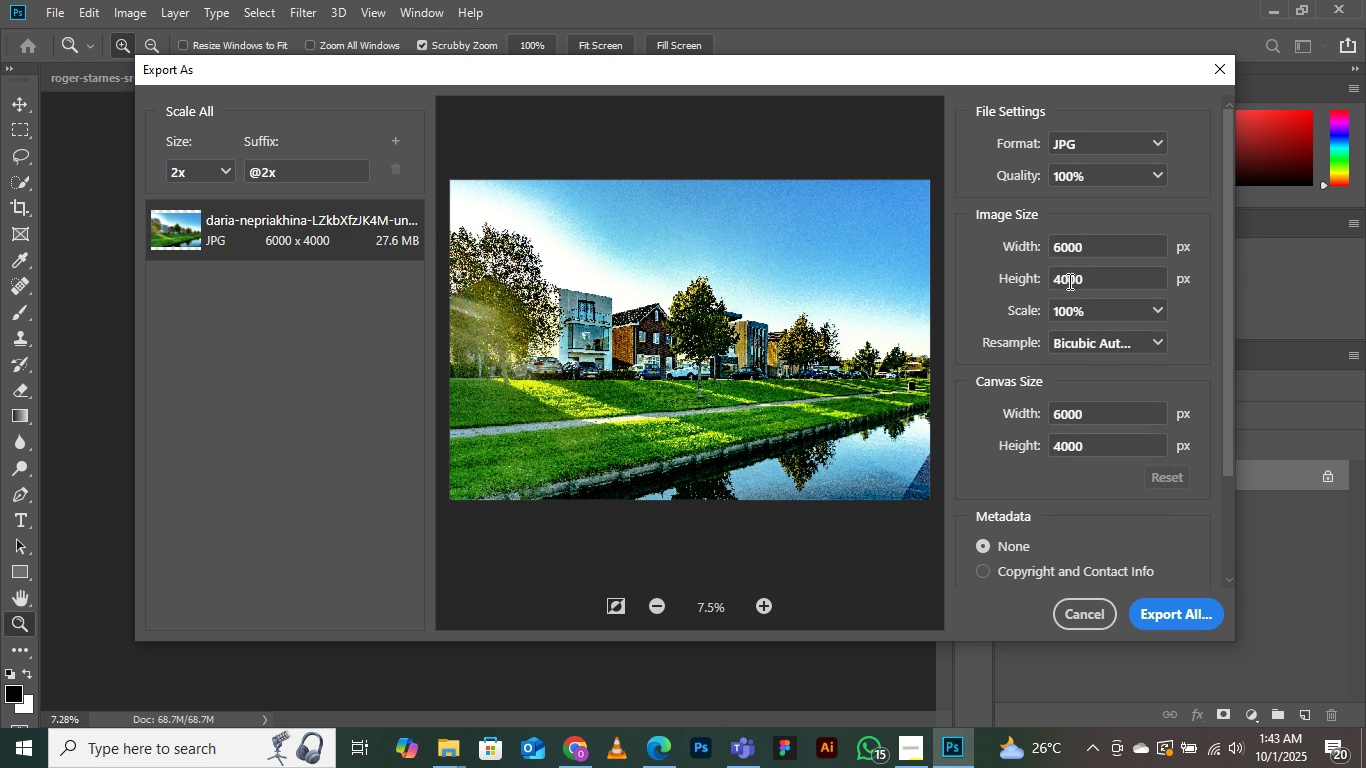 
double_click([734, 334])
 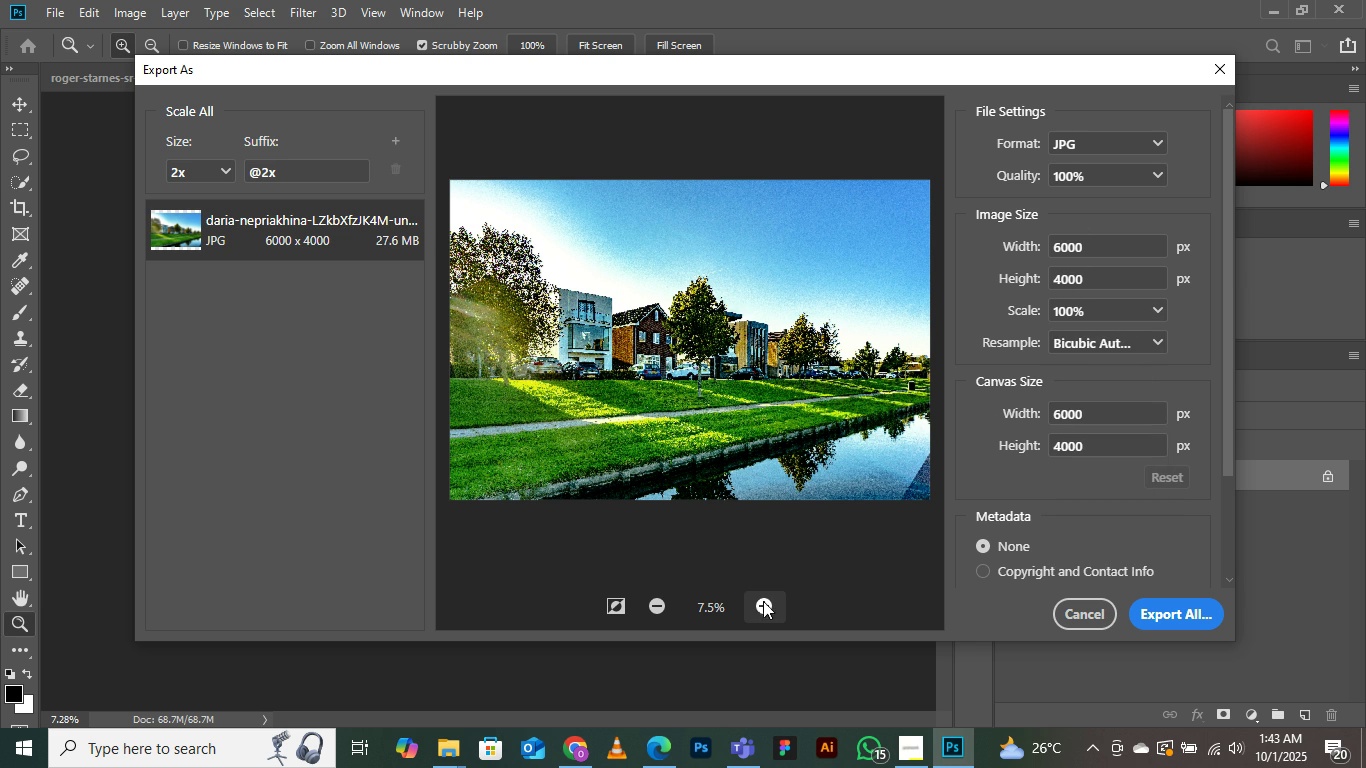 
double_click([763, 601])
 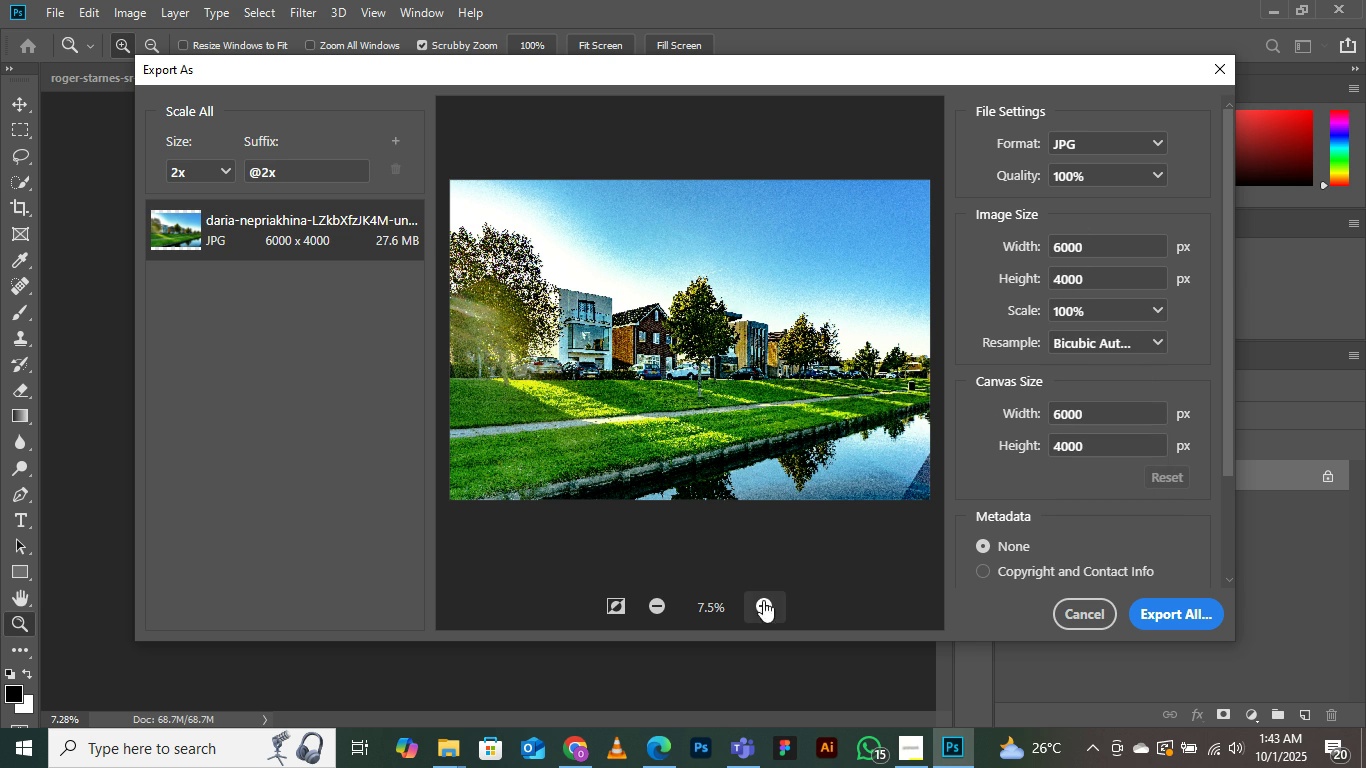 
triple_click([763, 601])